 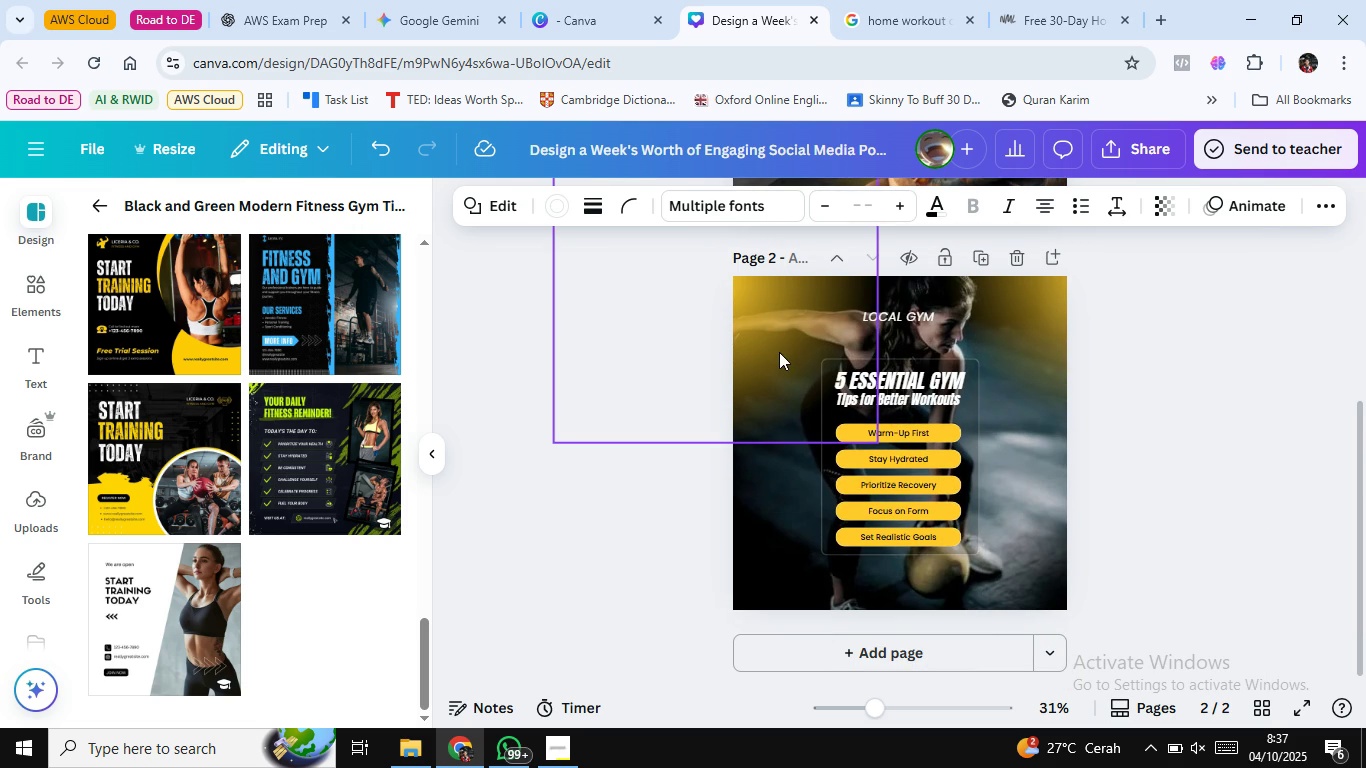 
left_click([1196, 346])
 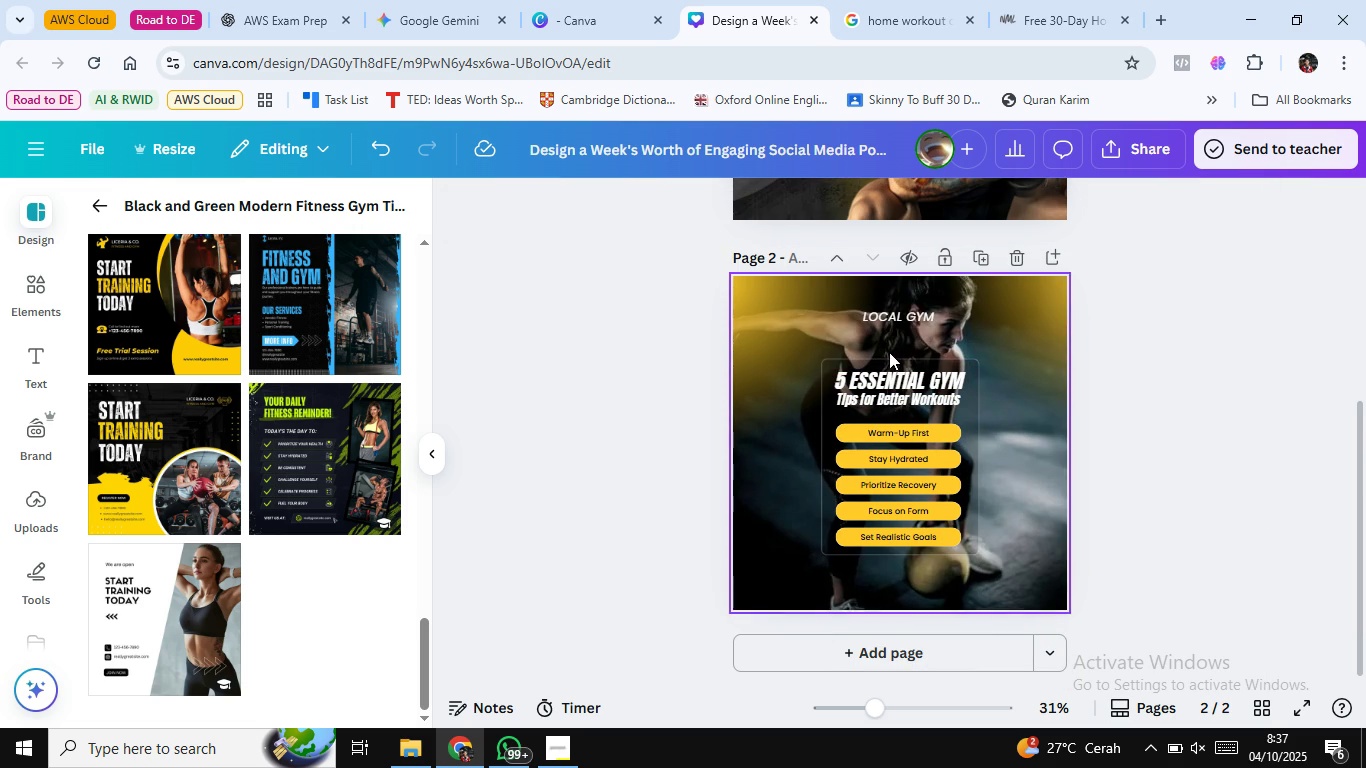 
scroll: coordinate [309, 434], scroll_direction: up, amount: 11.0
 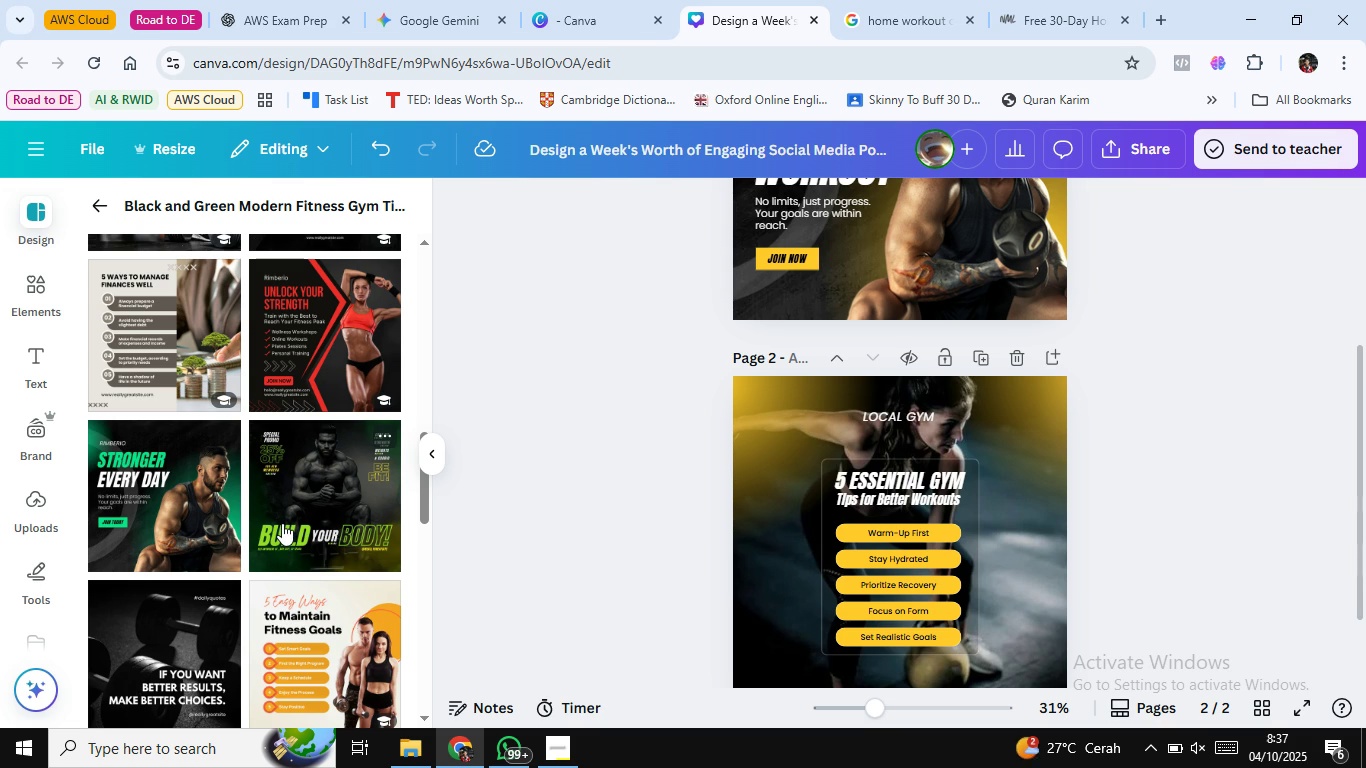 
wait(7.31)
 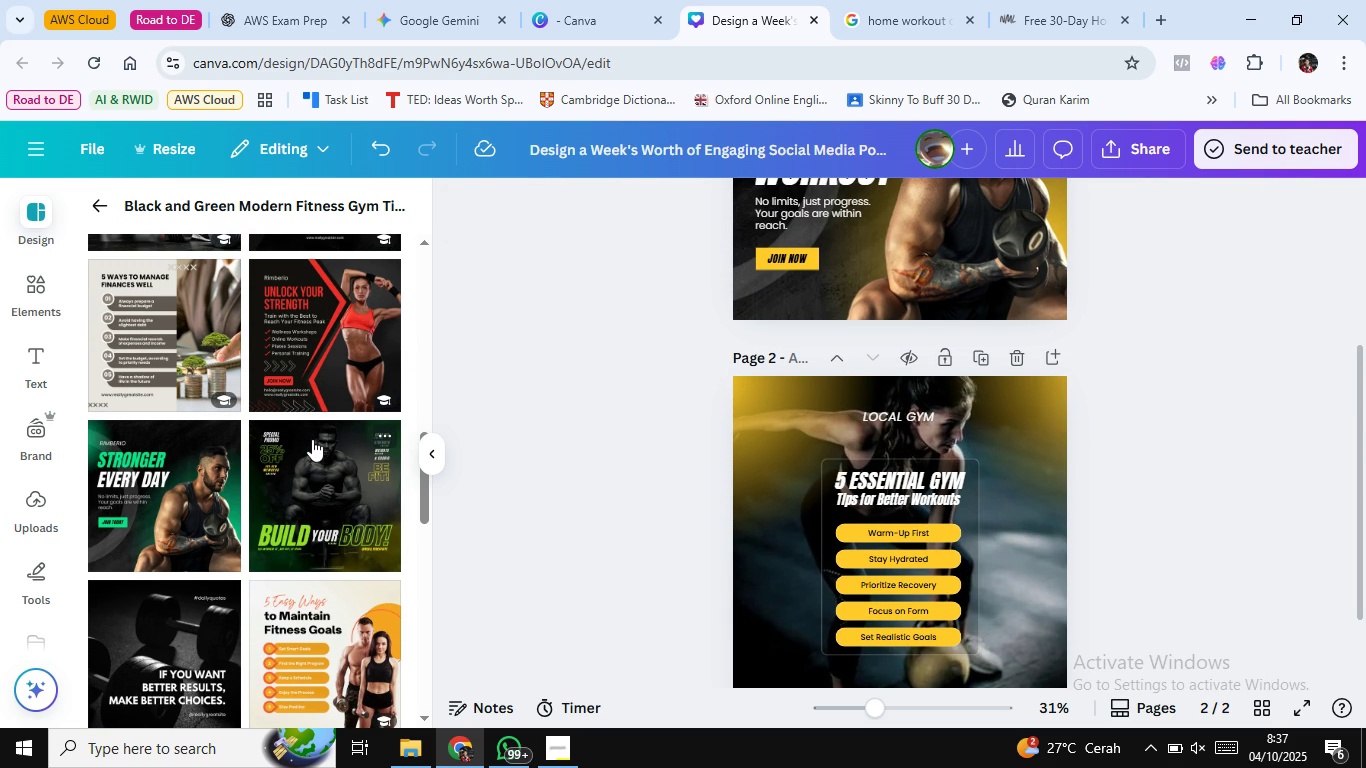 
scroll: coordinate [281, 516], scroll_direction: down, amount: 1.0
 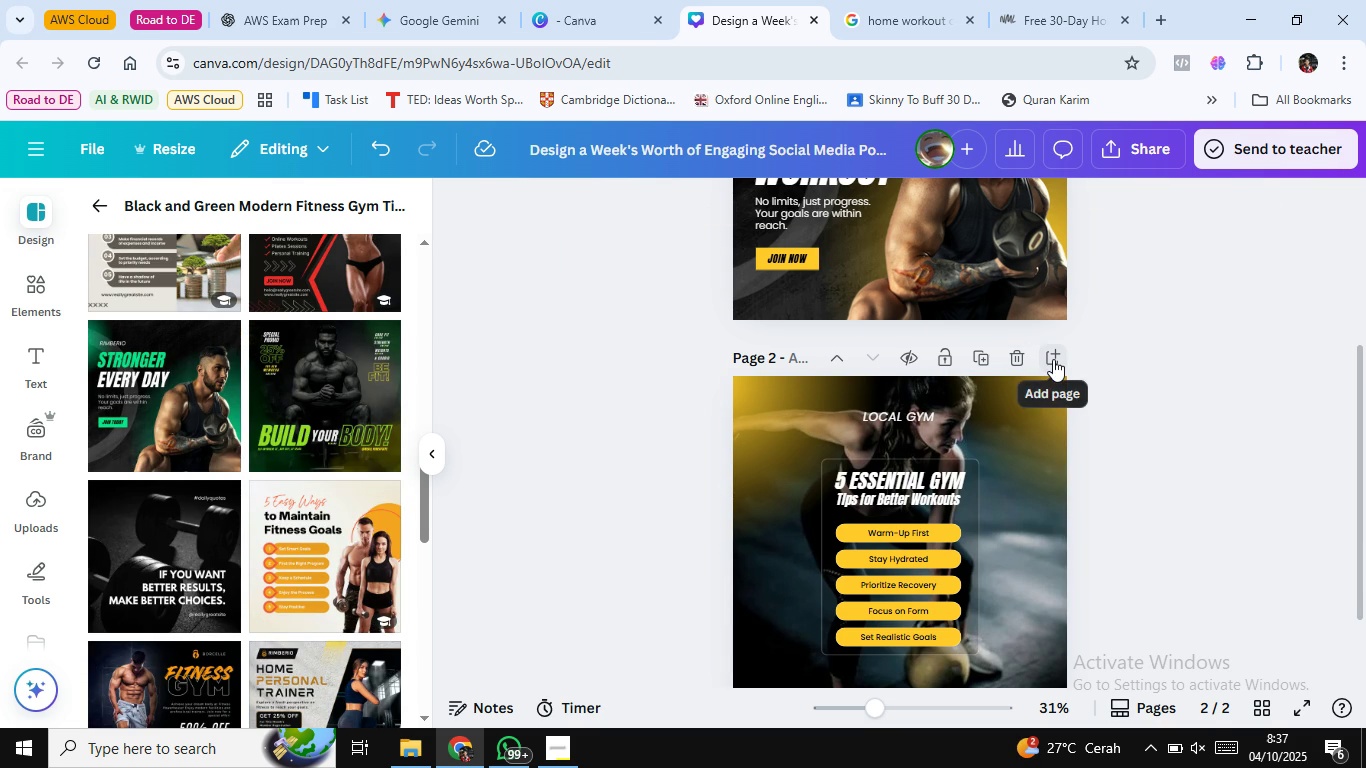 
left_click([1053, 359])
 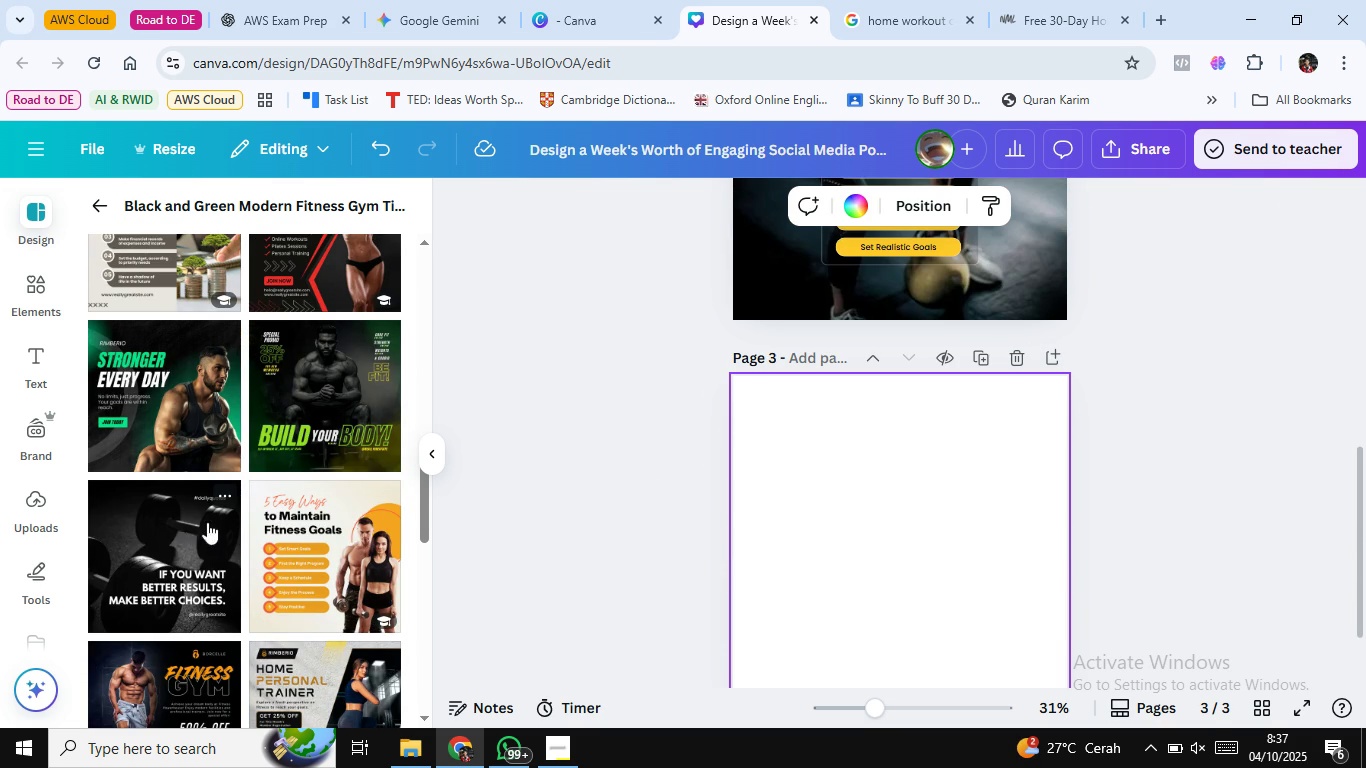 
left_click([179, 534])
 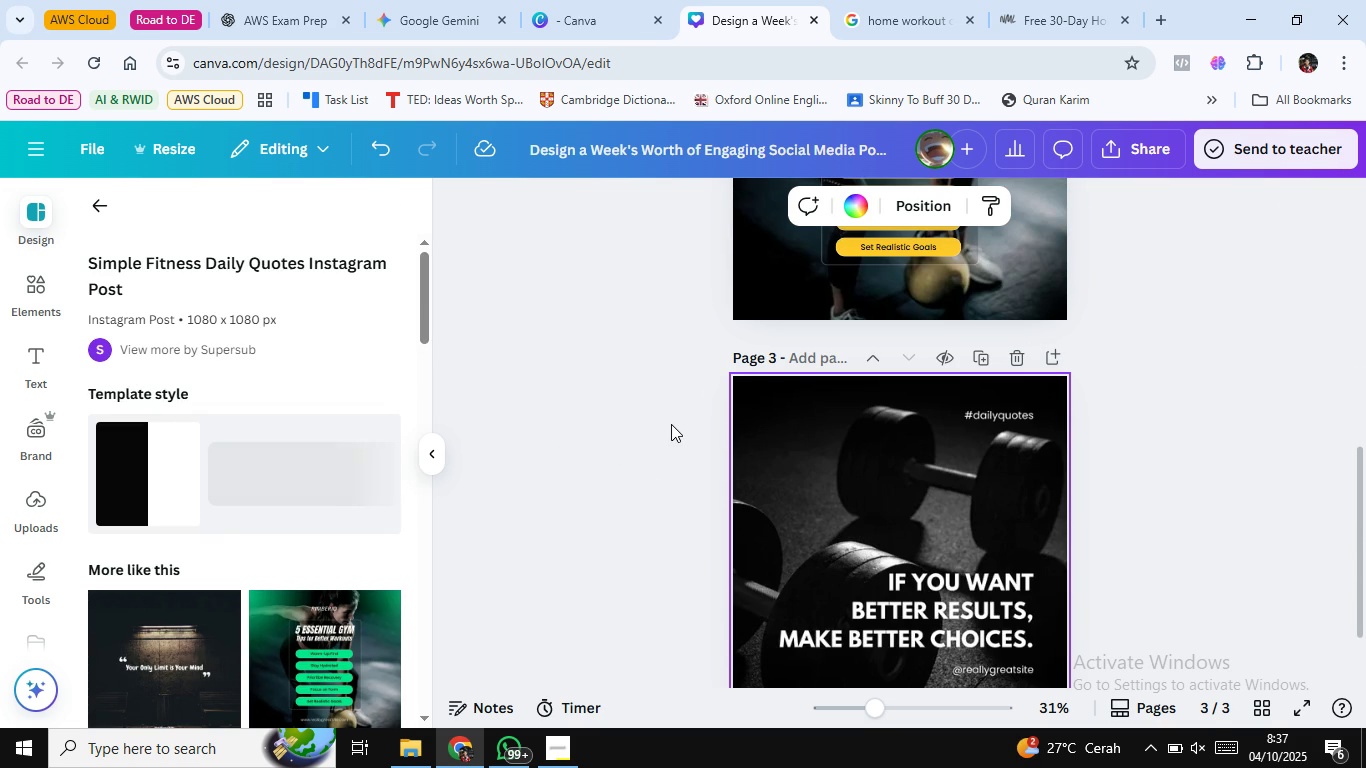 
scroll: coordinate [666, 420], scroll_direction: up, amount: 1.0
 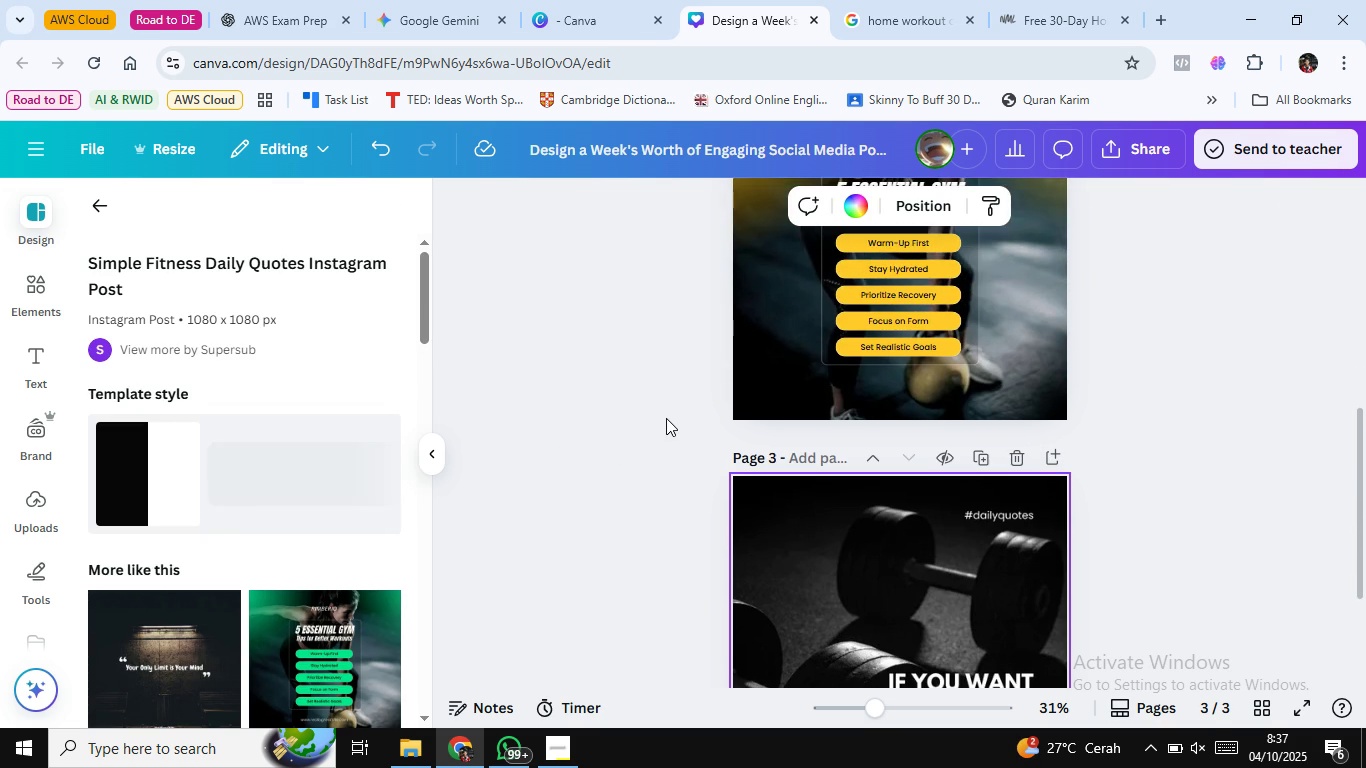 
left_click([666, 418])
 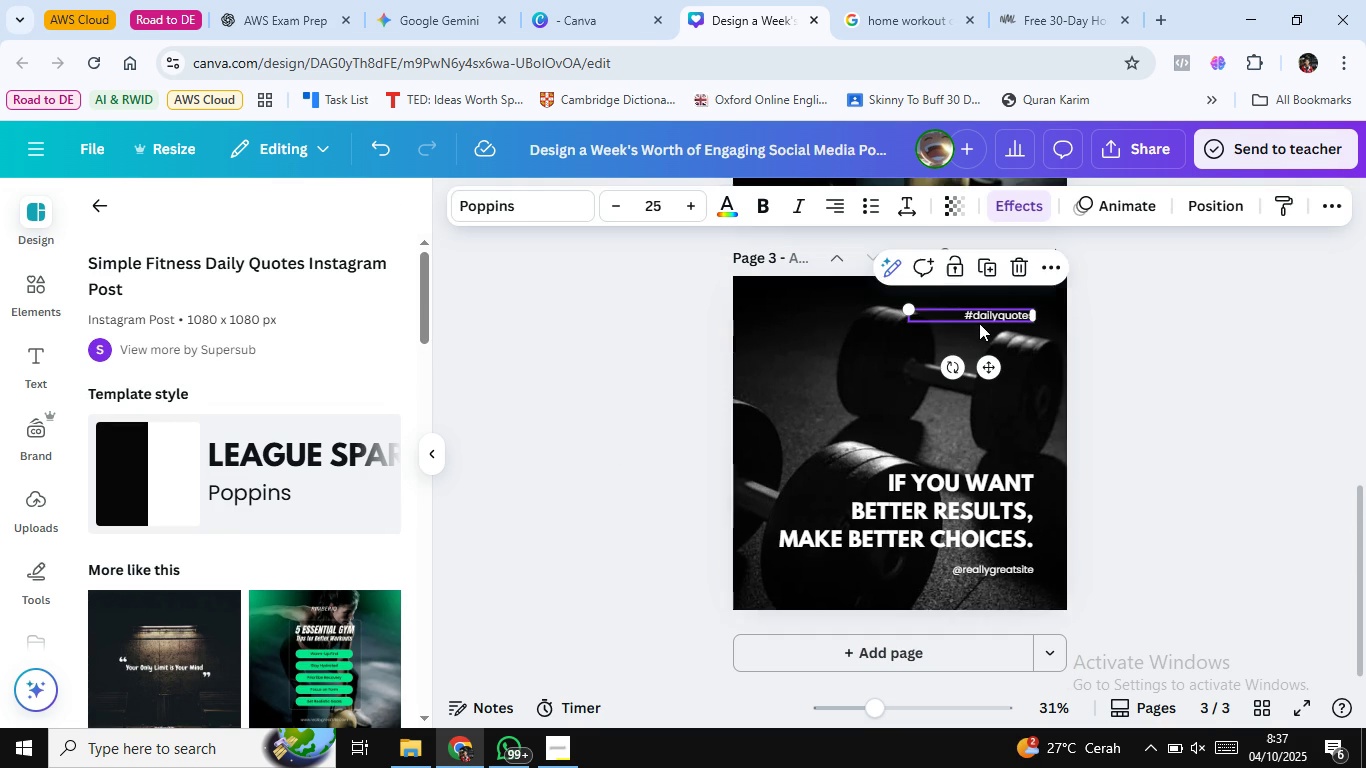 
left_click([979, 321])
 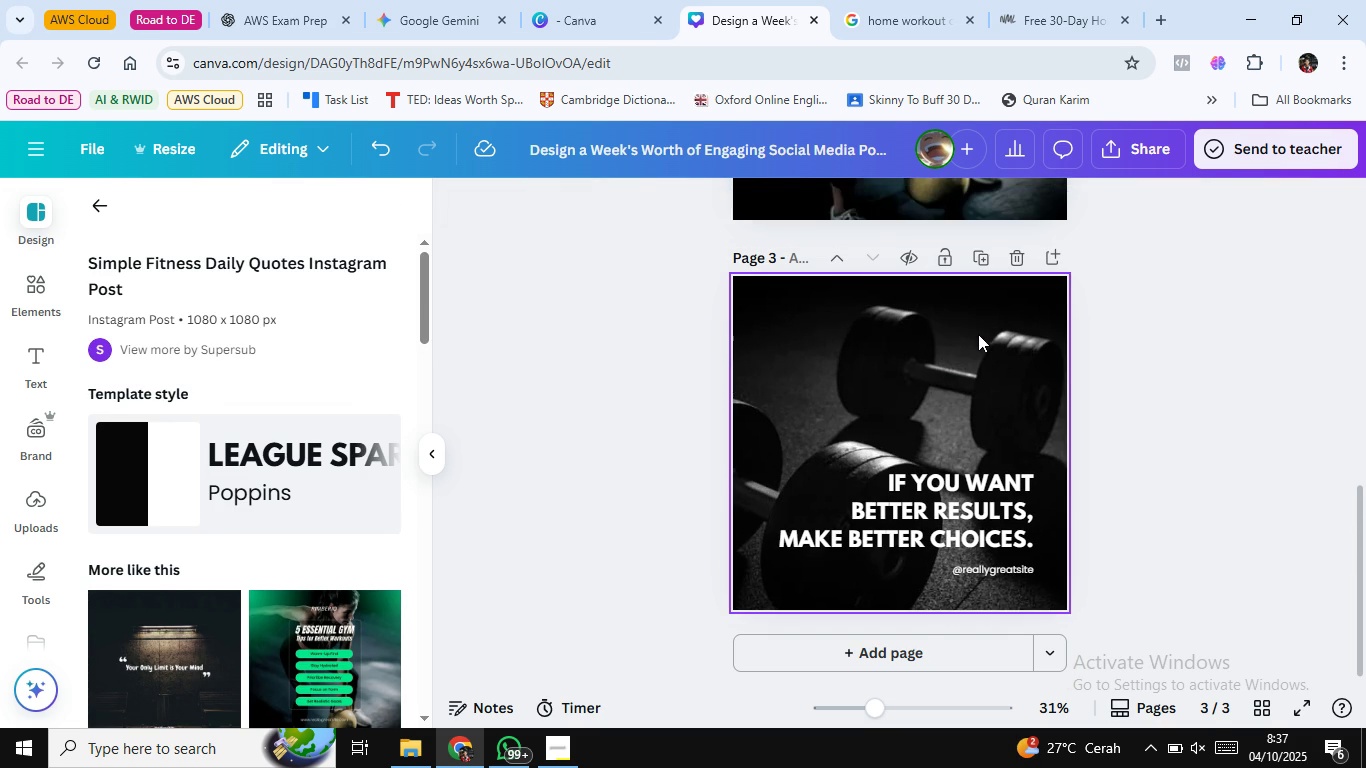 
key(Delete)
 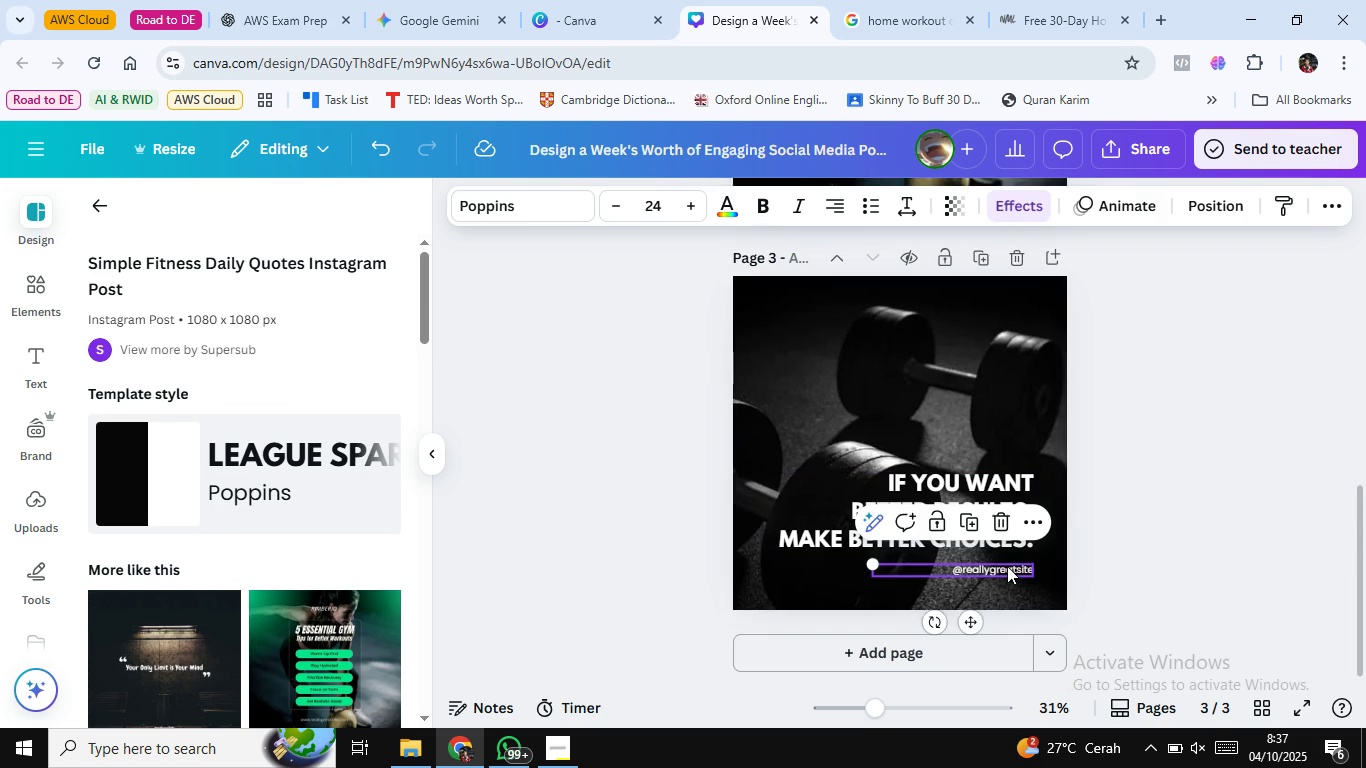 
left_click([1008, 566])
 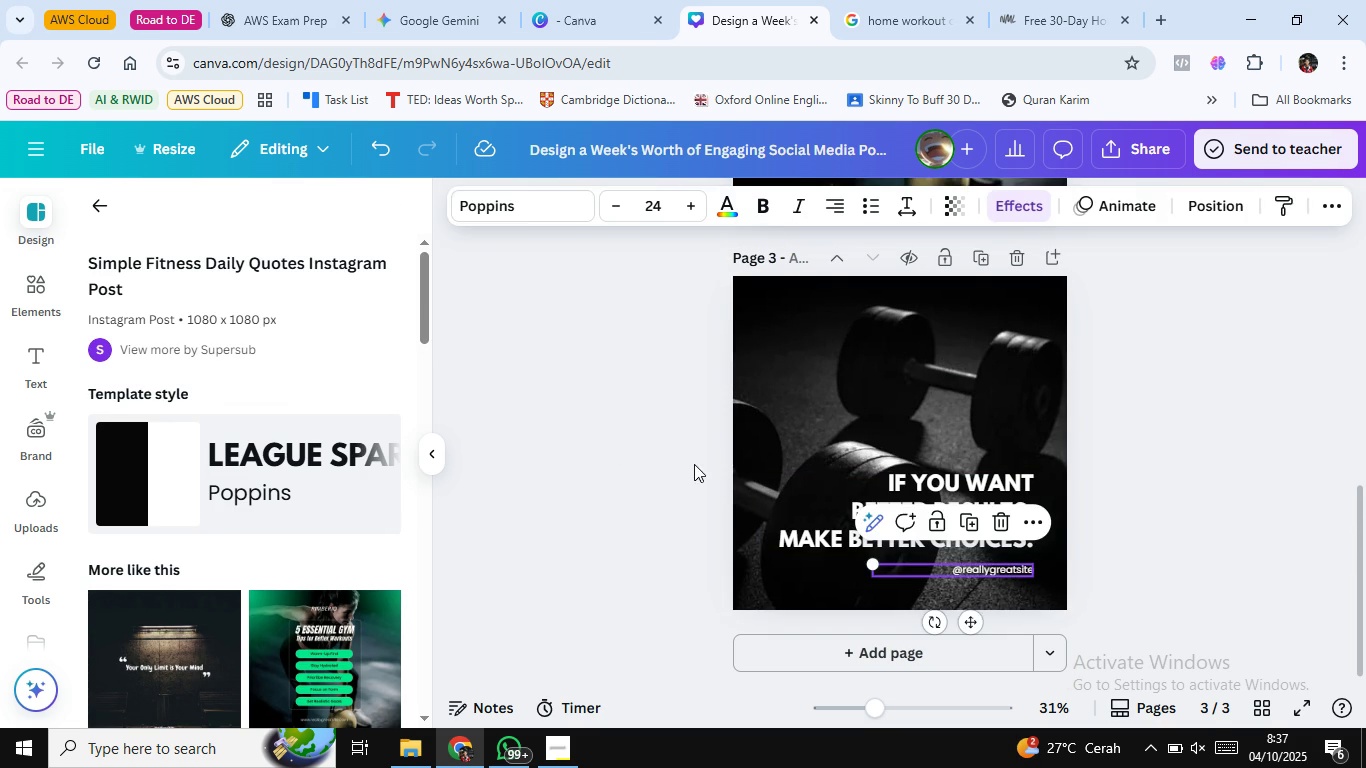 
key(Delete)
 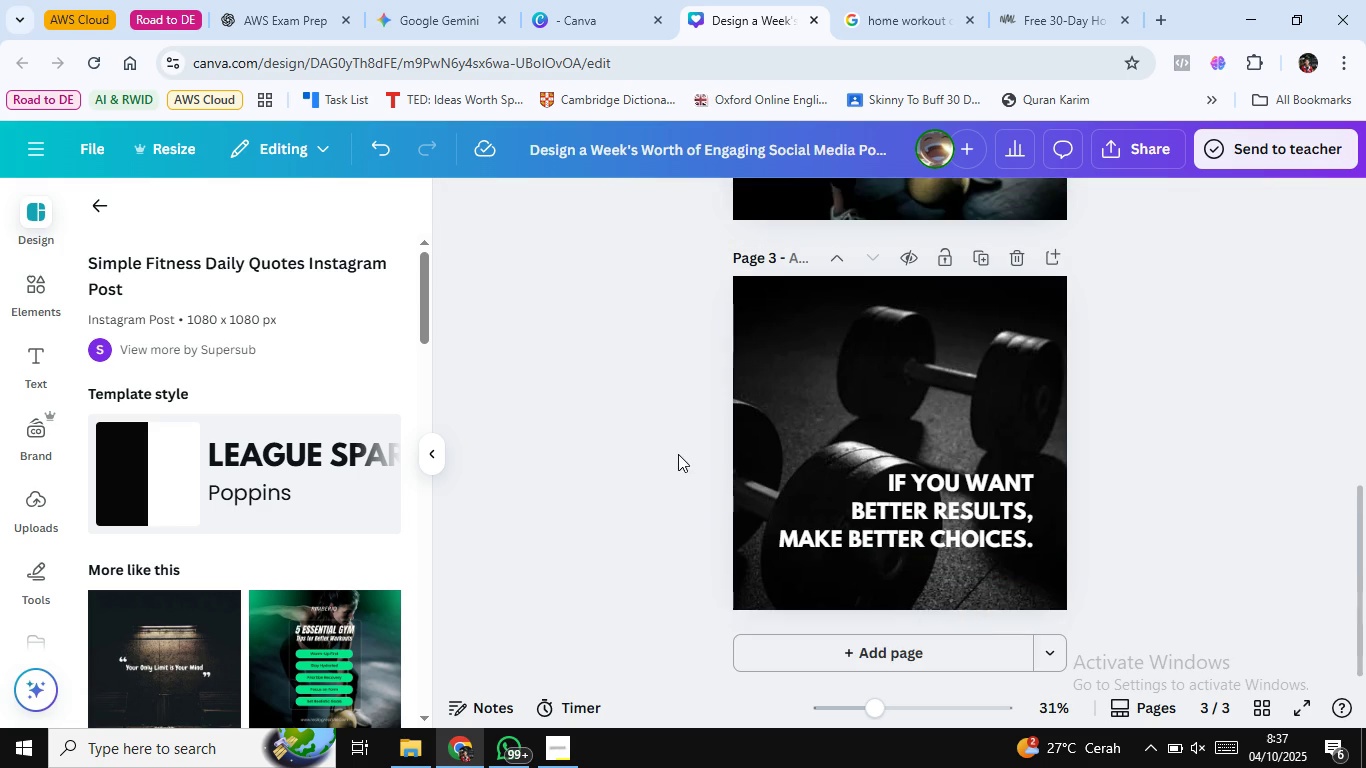 
scroll: coordinate [659, 462], scroll_direction: up, amount: 3.0
 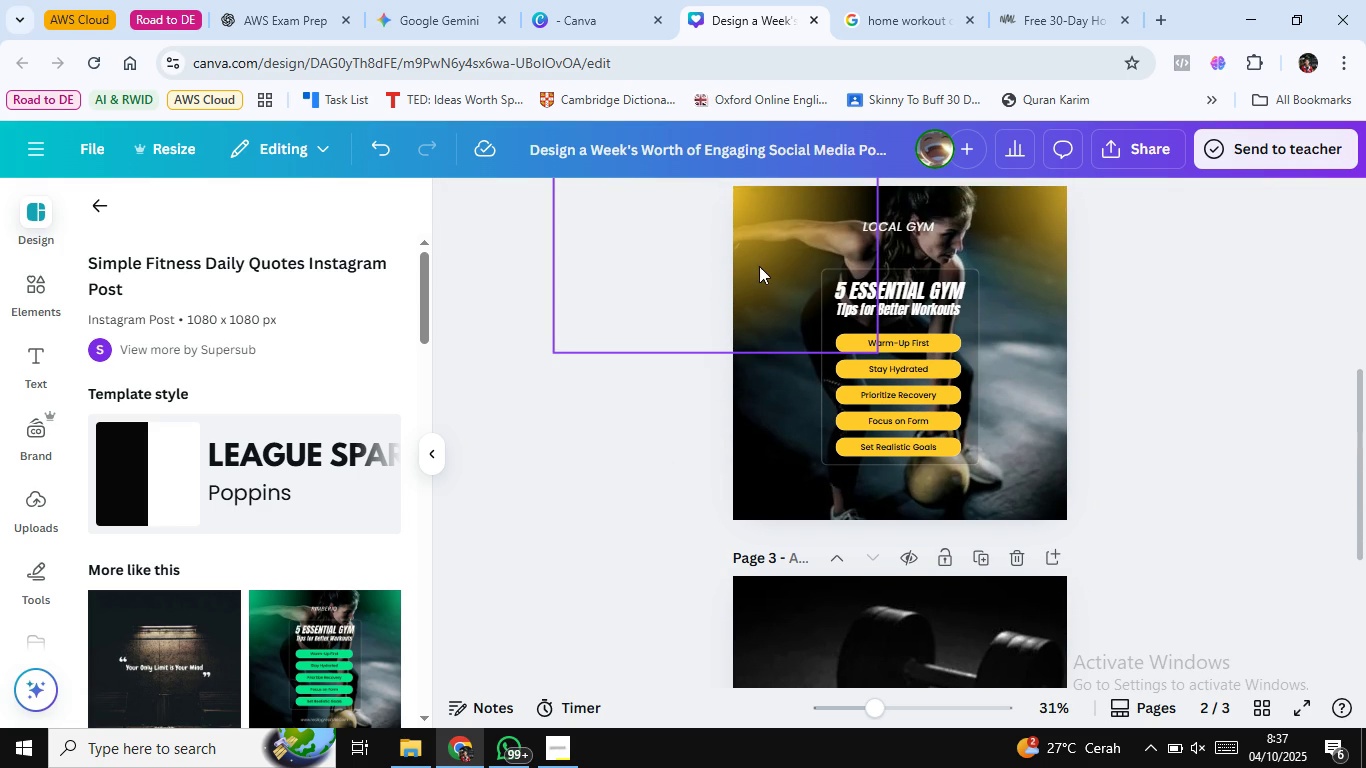 
left_click([759, 266])